 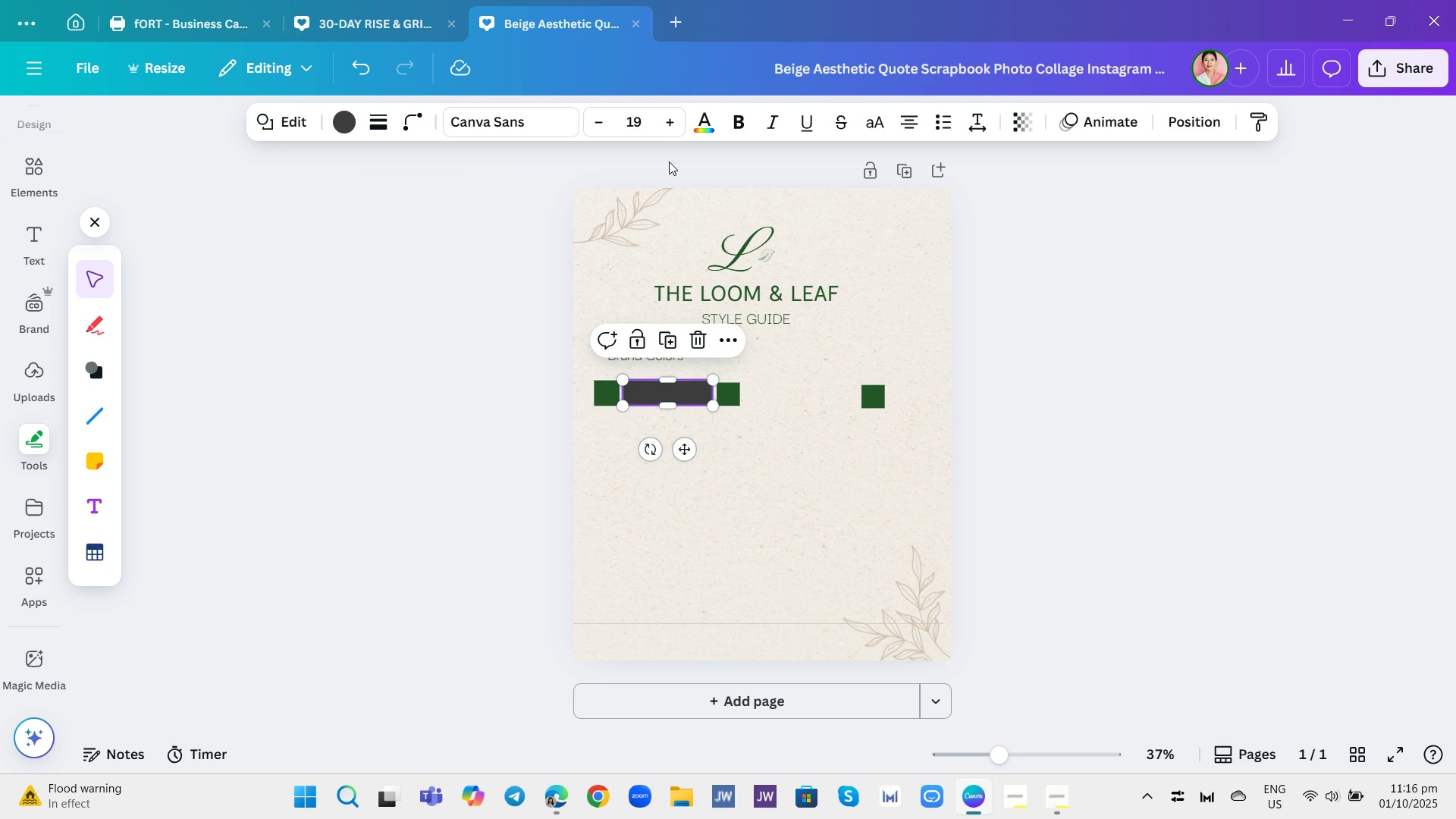 
left_click([338, 127])
 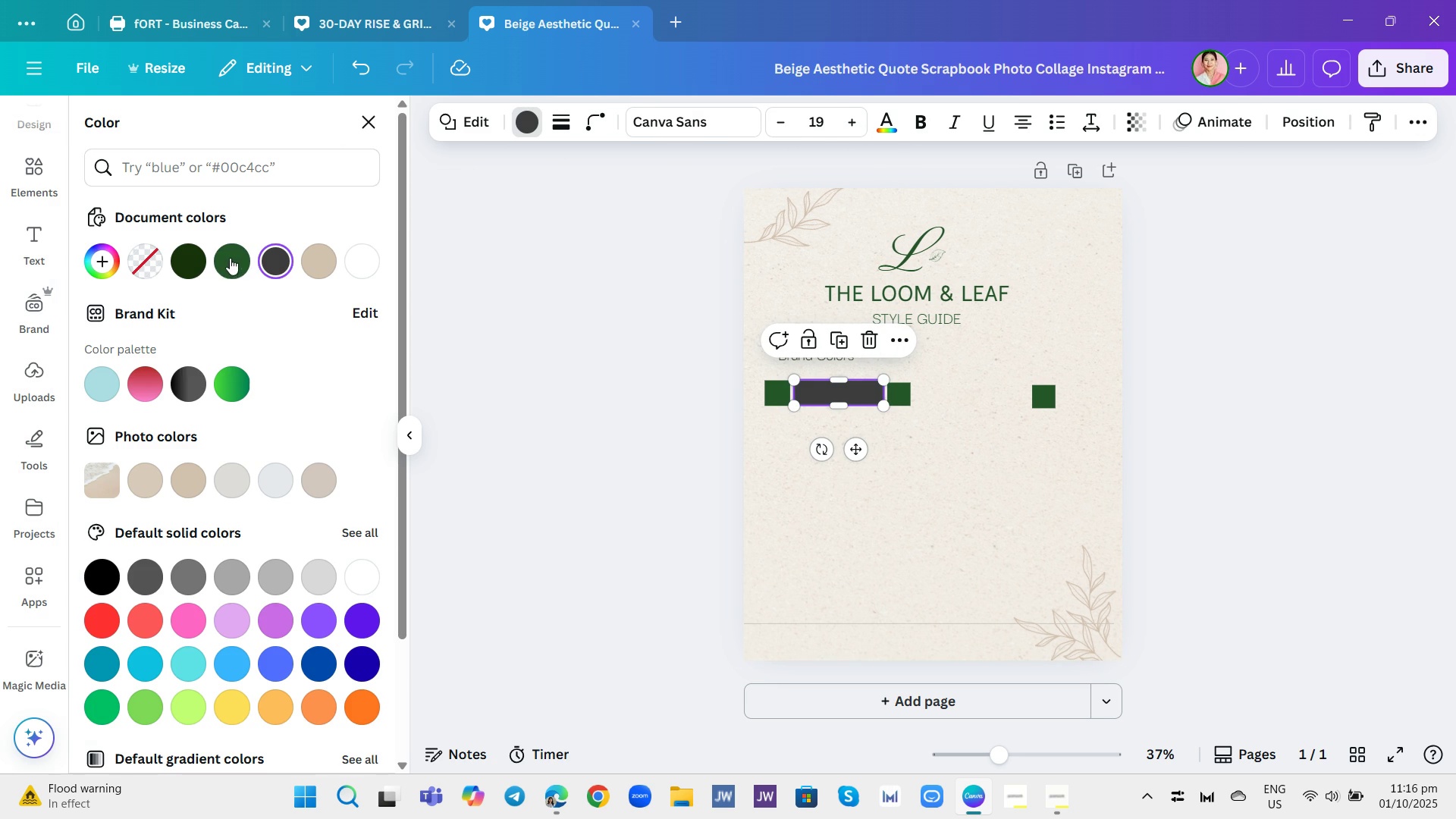 
left_click([231, 256])
 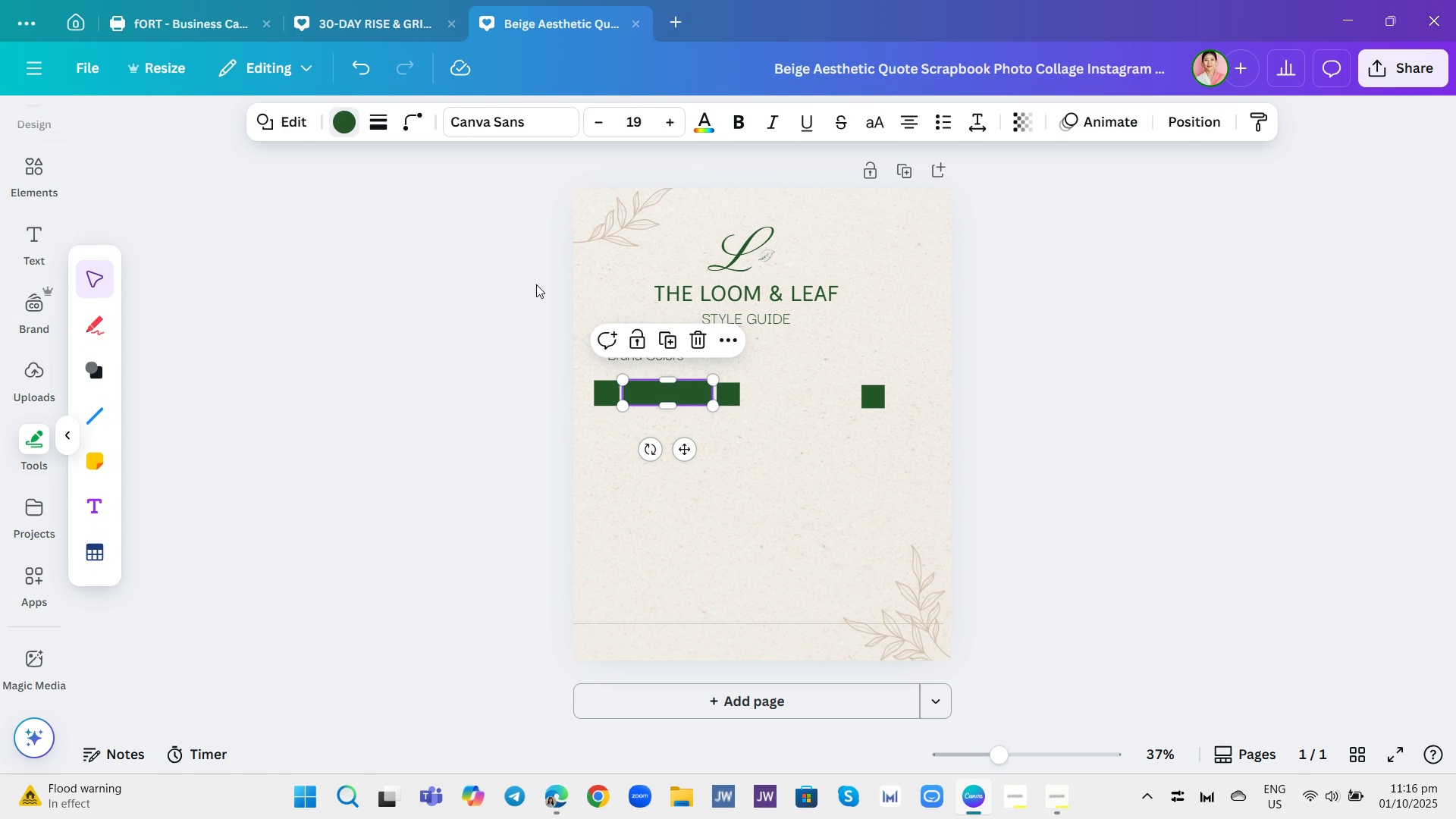 
left_click([536, 284])
 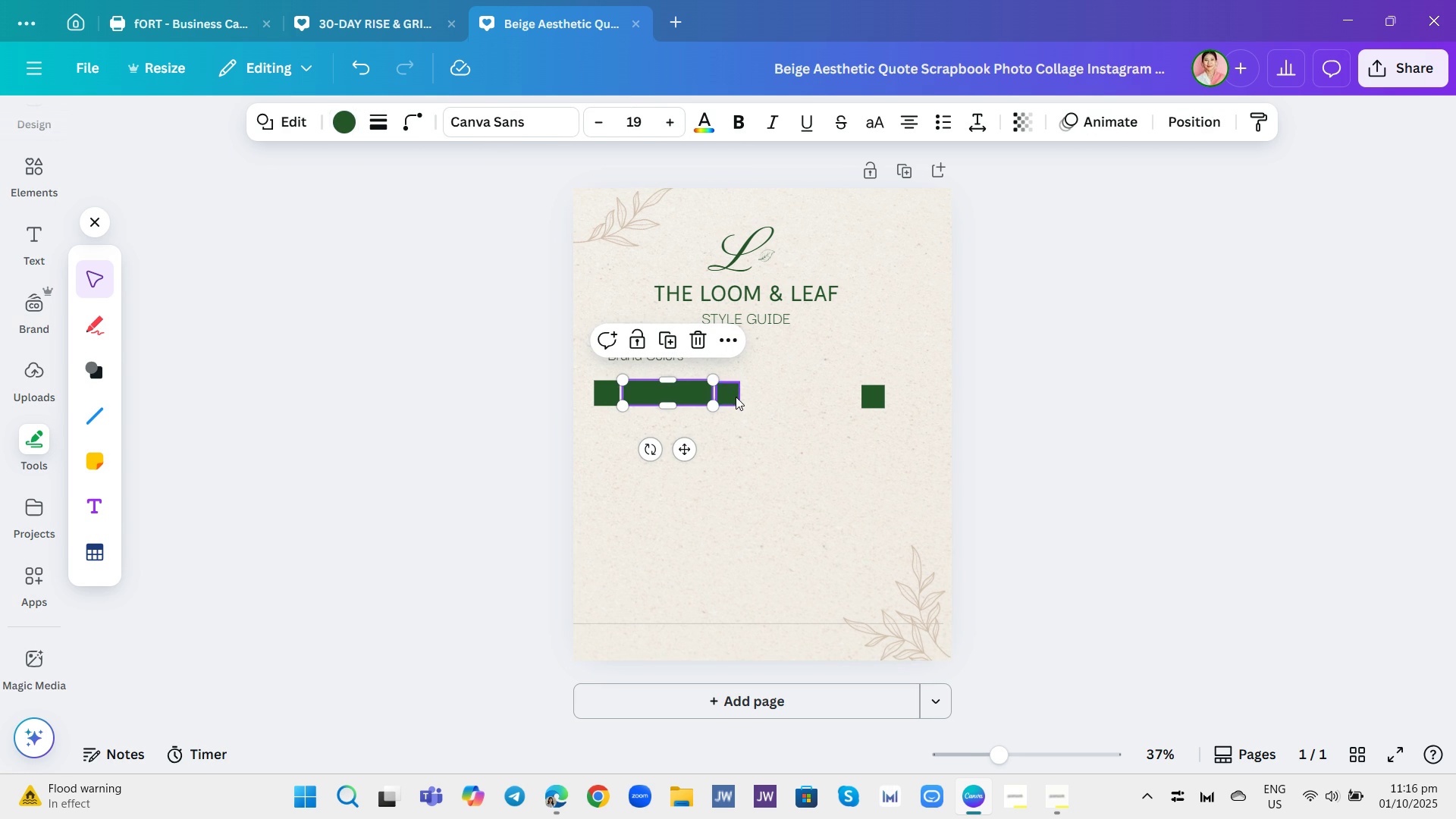 
left_click([736, 397])
 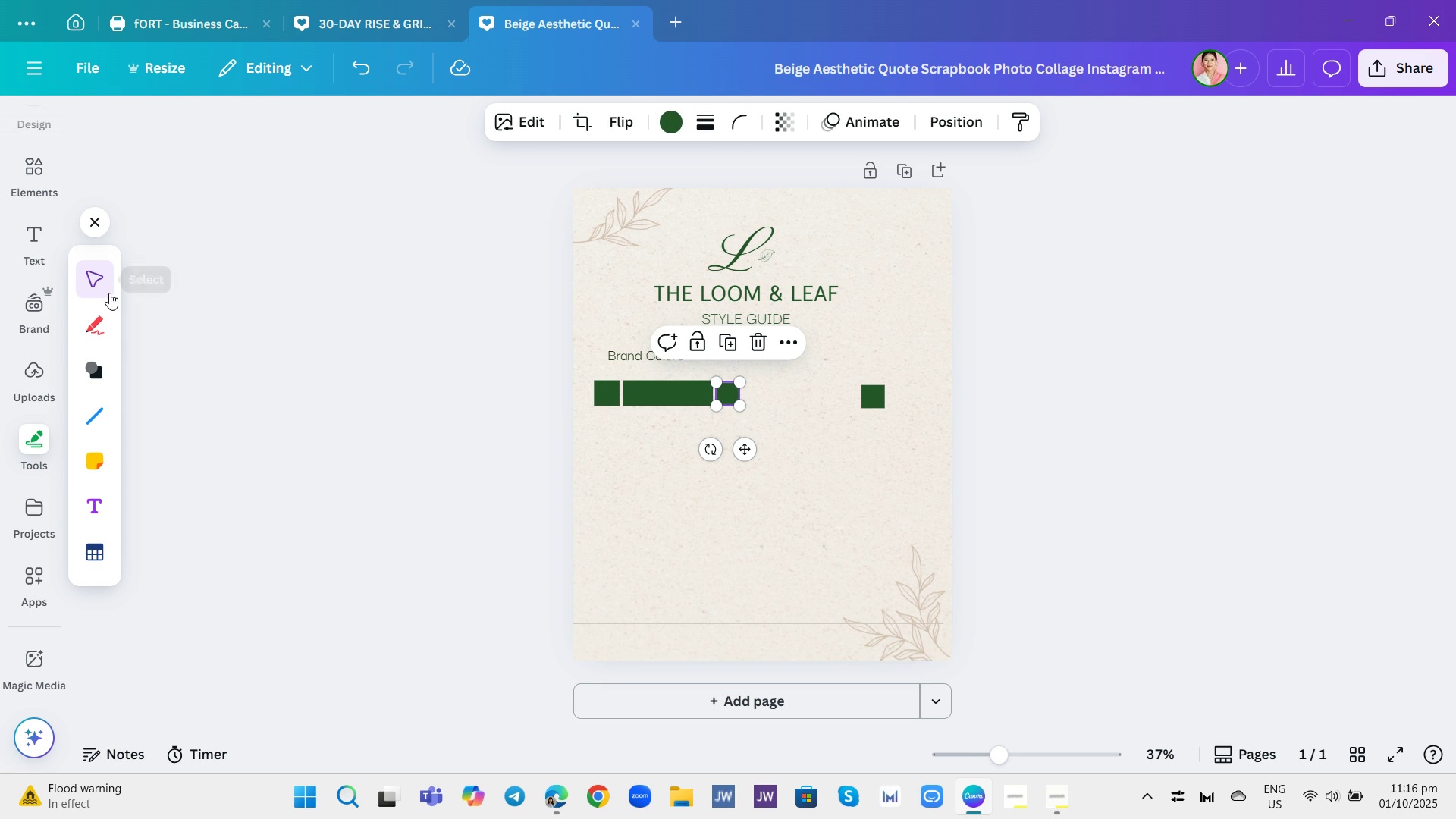 
wait(5.15)
 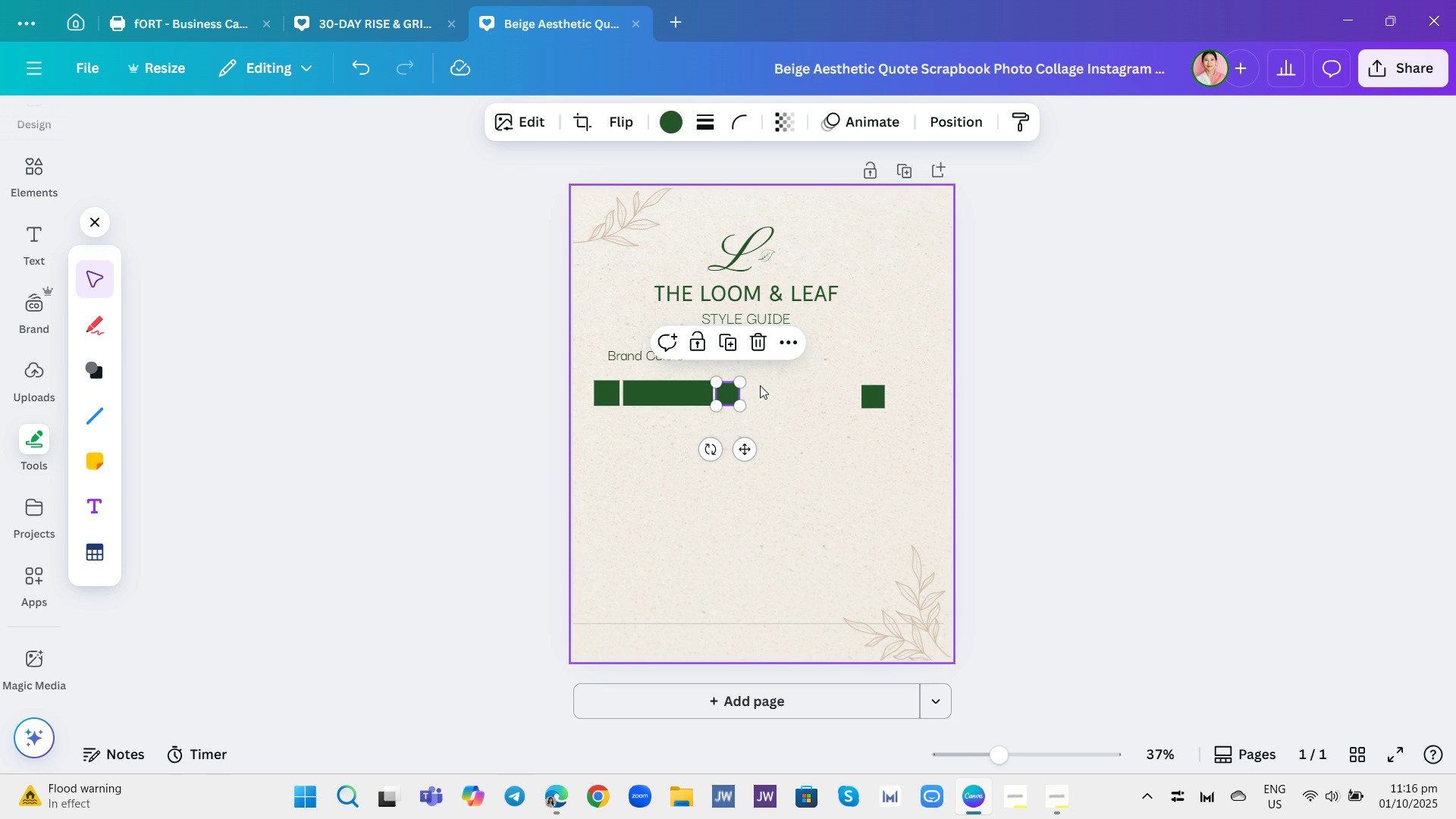 
left_click([667, 117])
 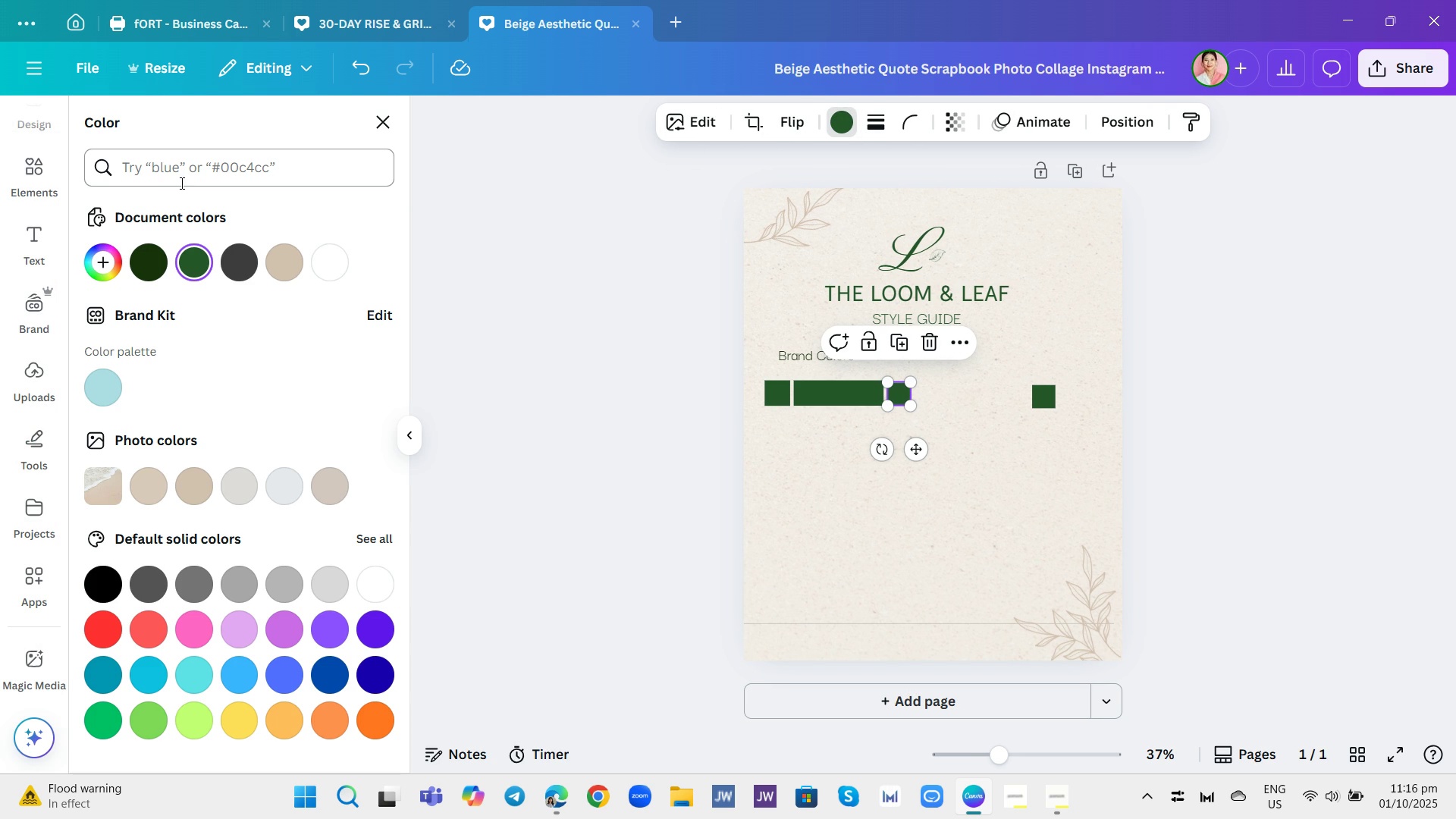 
left_click([191, 168])
 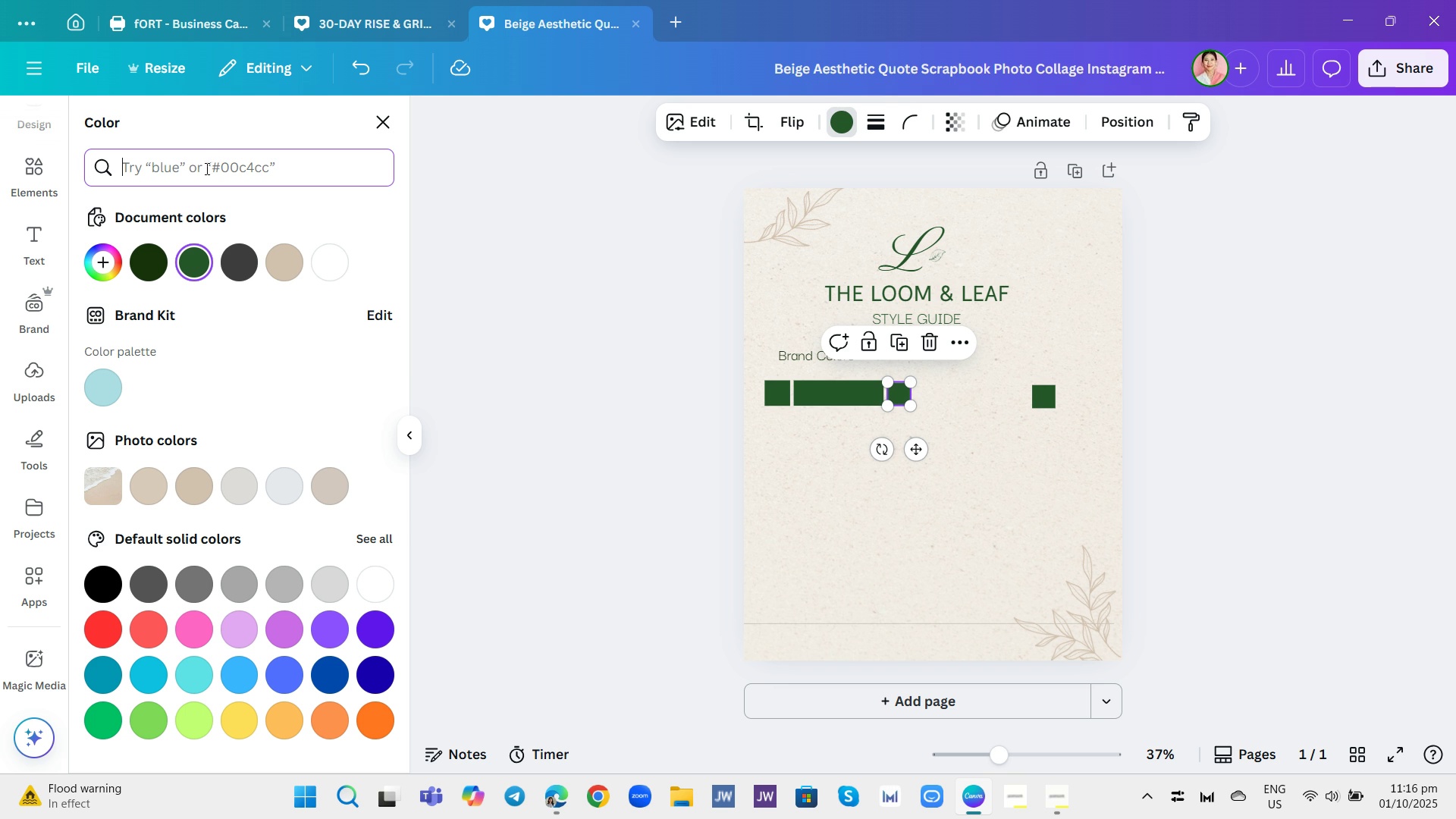 
left_click([218, 167])
 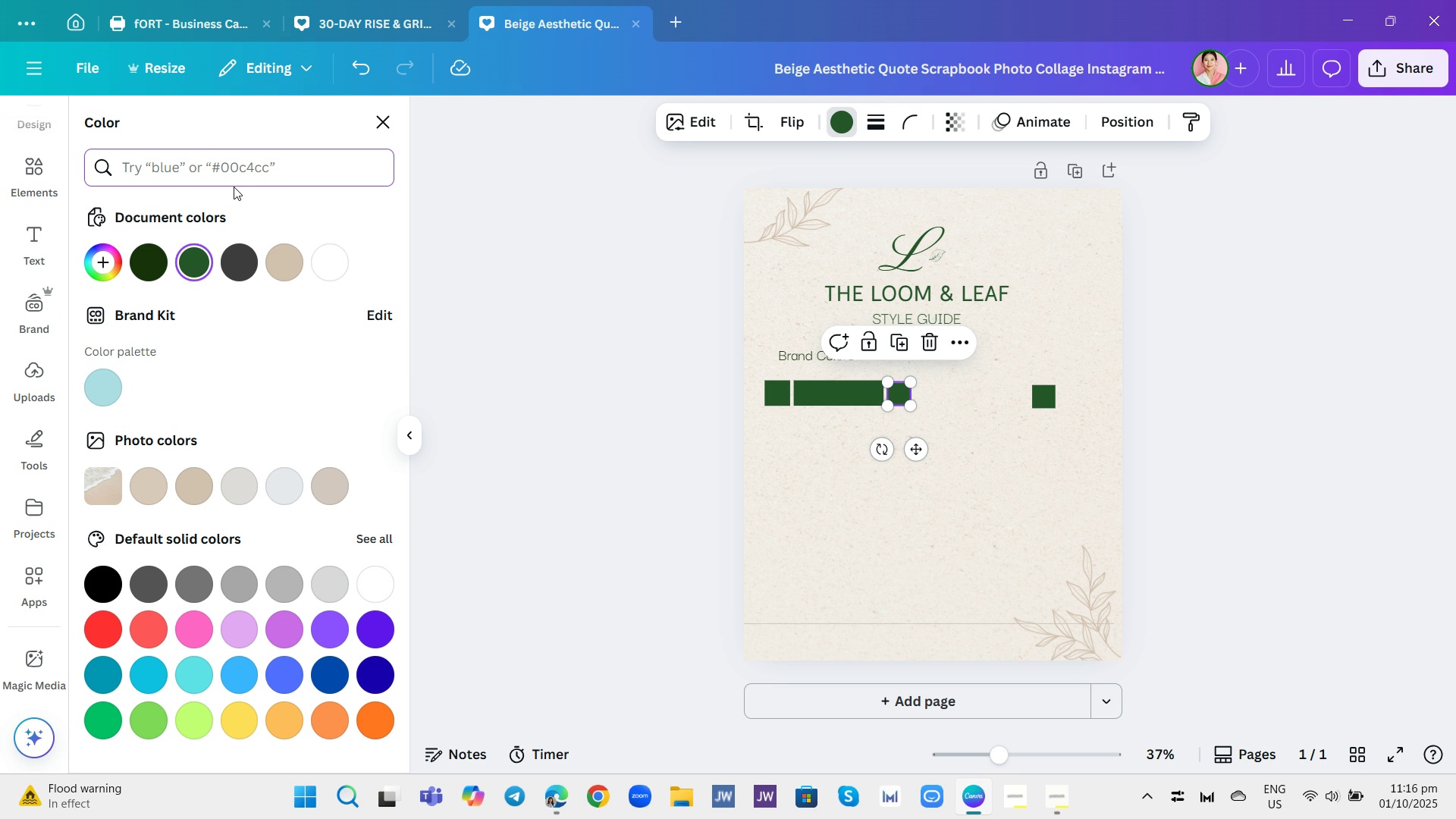 
type(de7)
 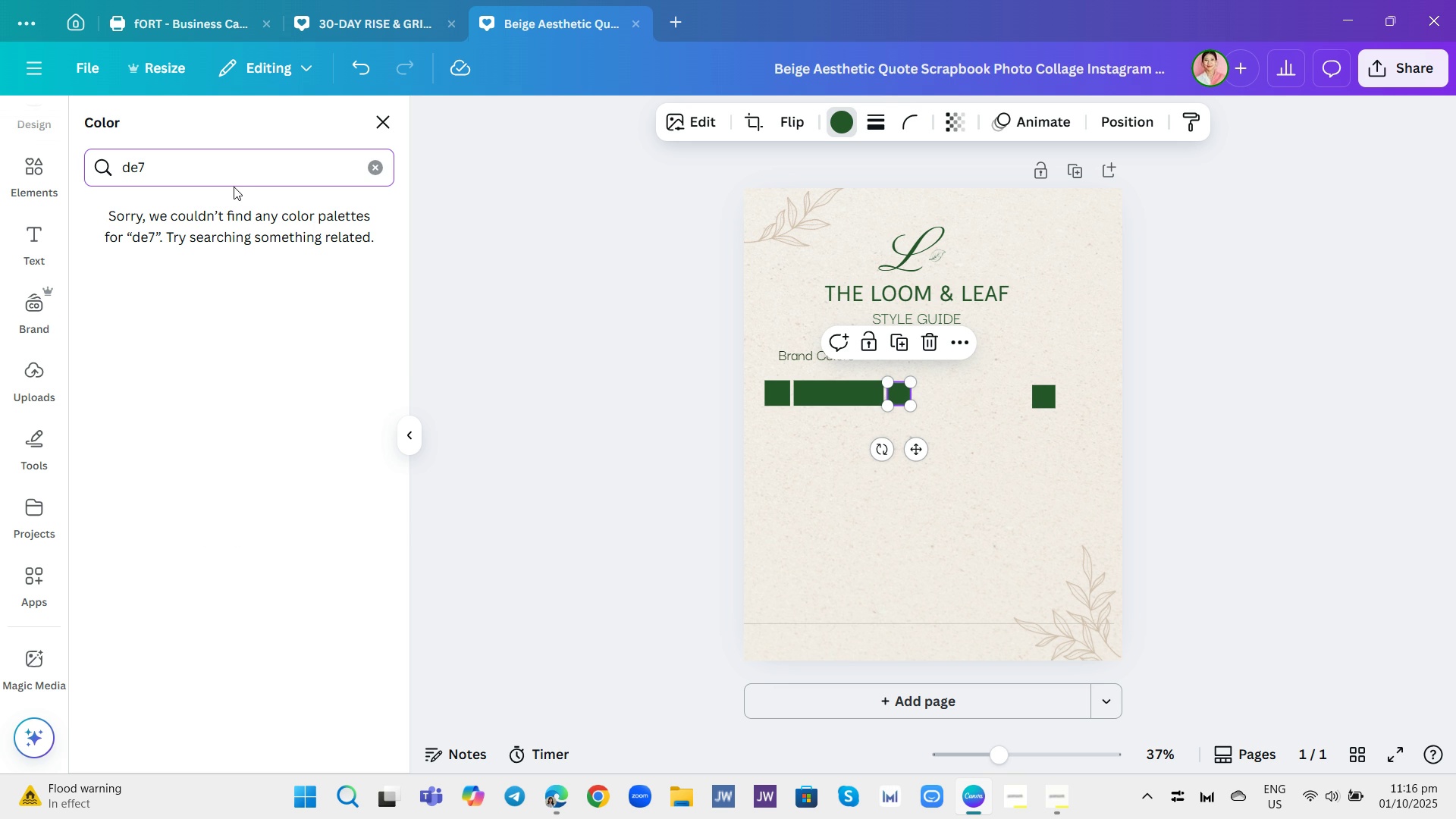 
type(02c)
 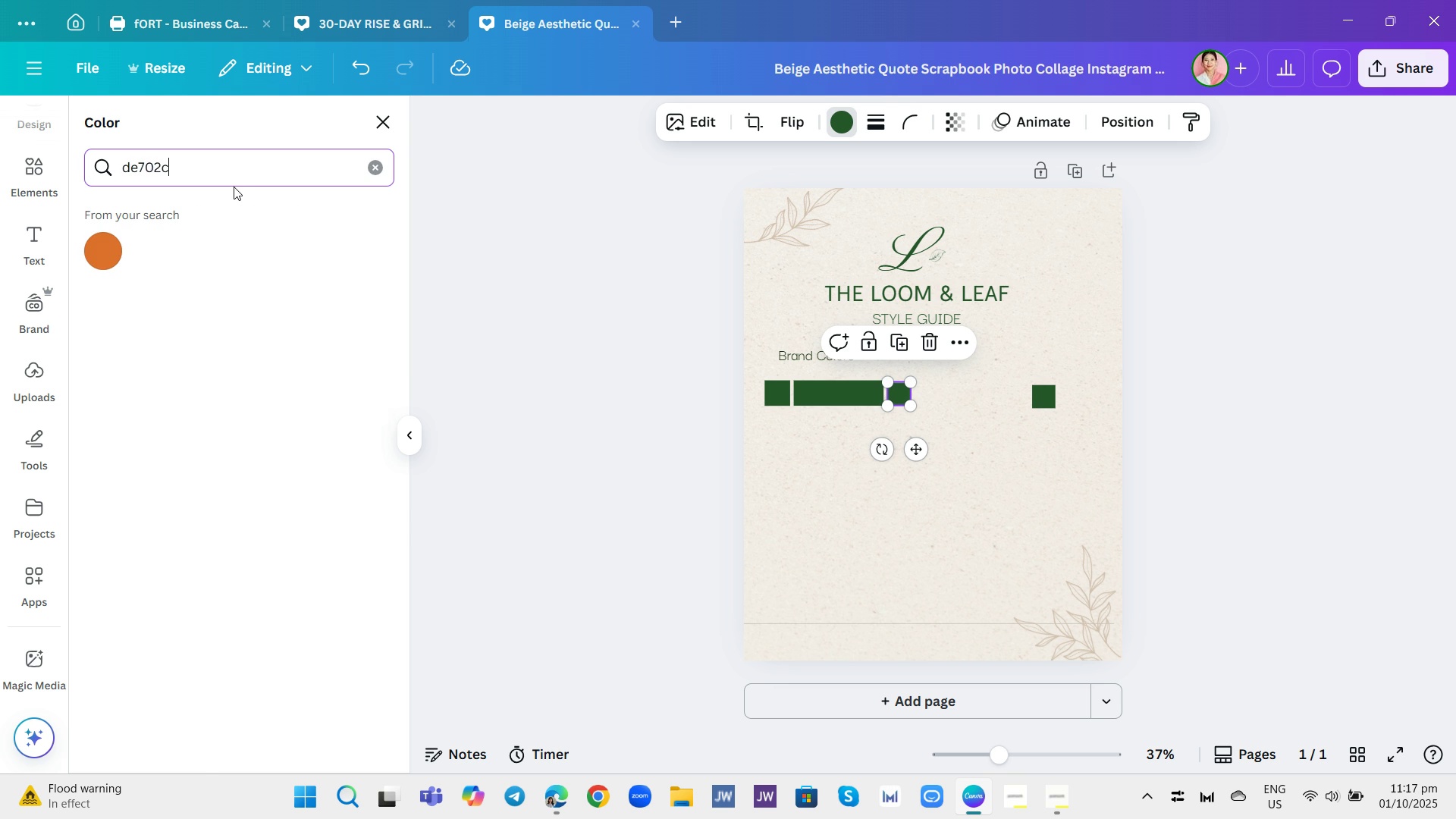 
key(Enter)
 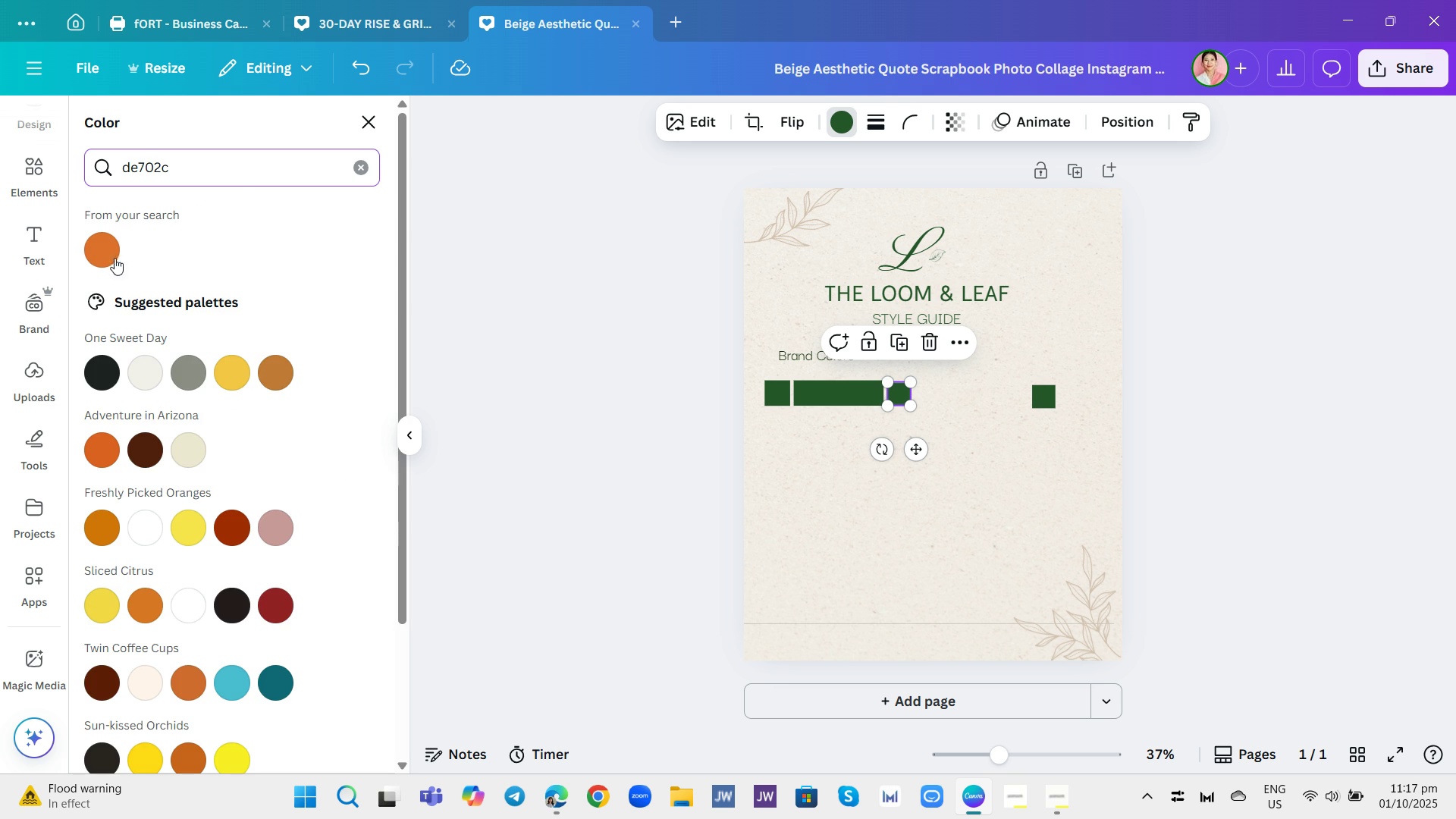 
left_click([104, 253])
 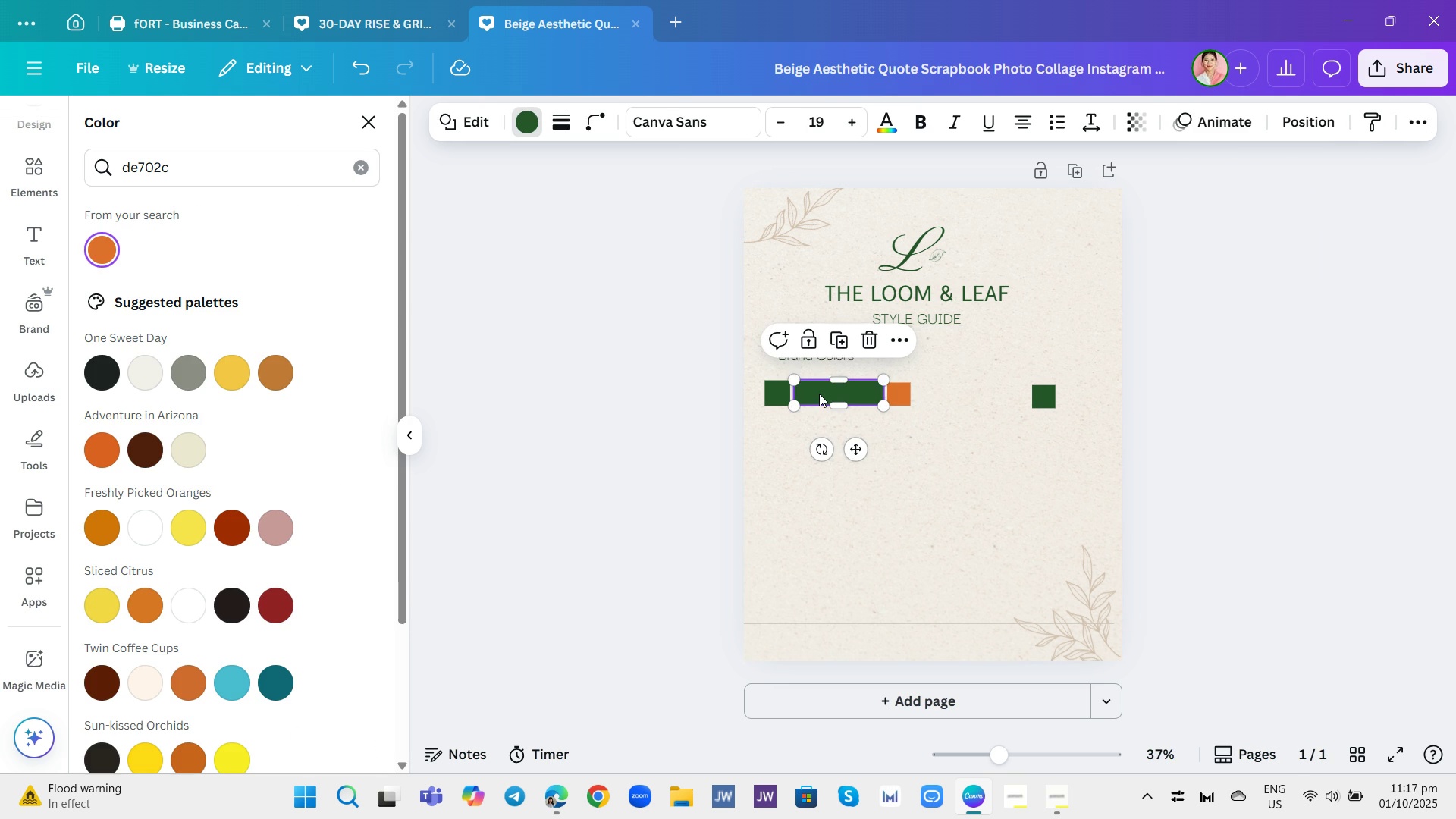 
left_click([819, 394])
 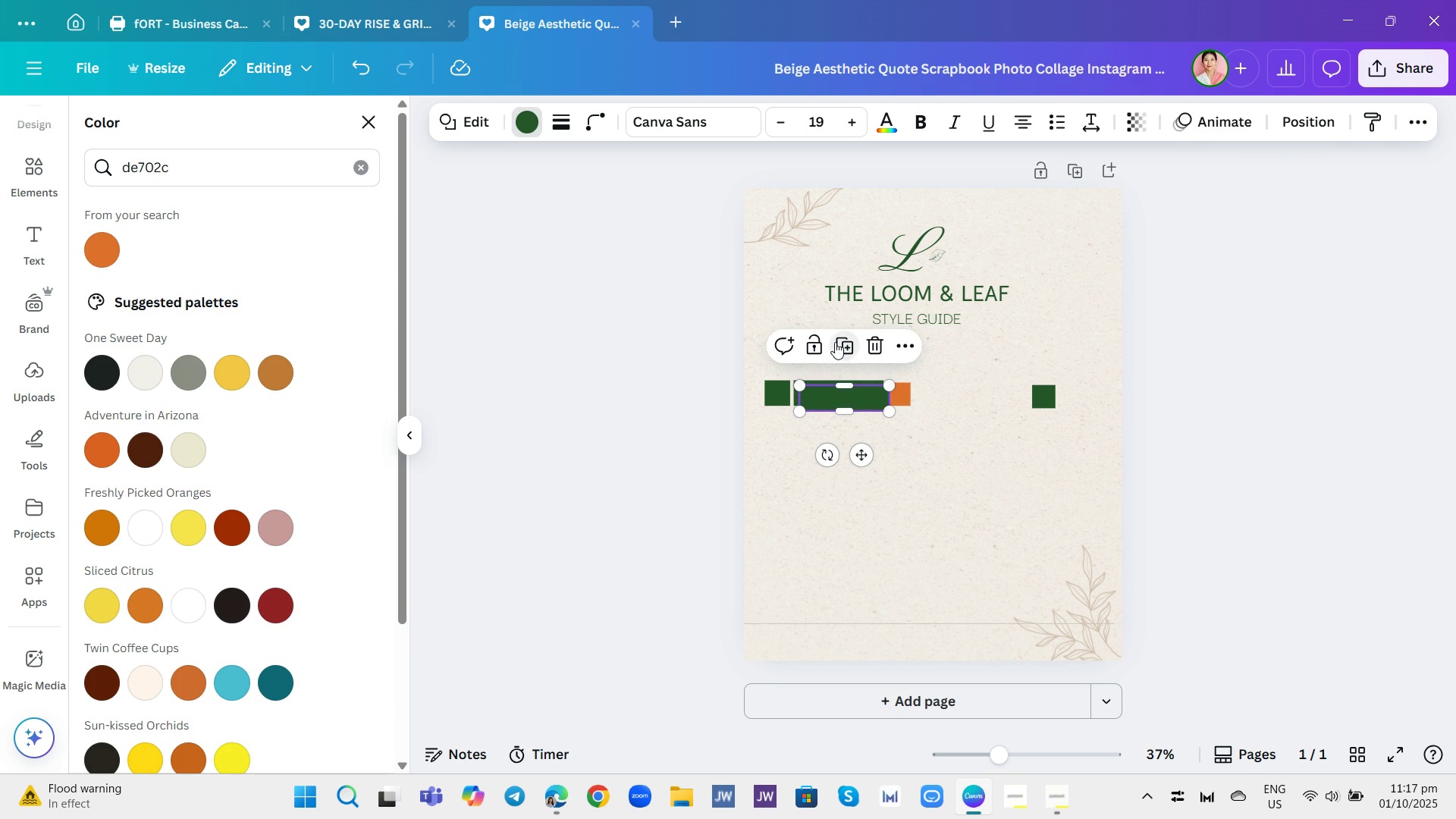 
double_click([835, 343])